 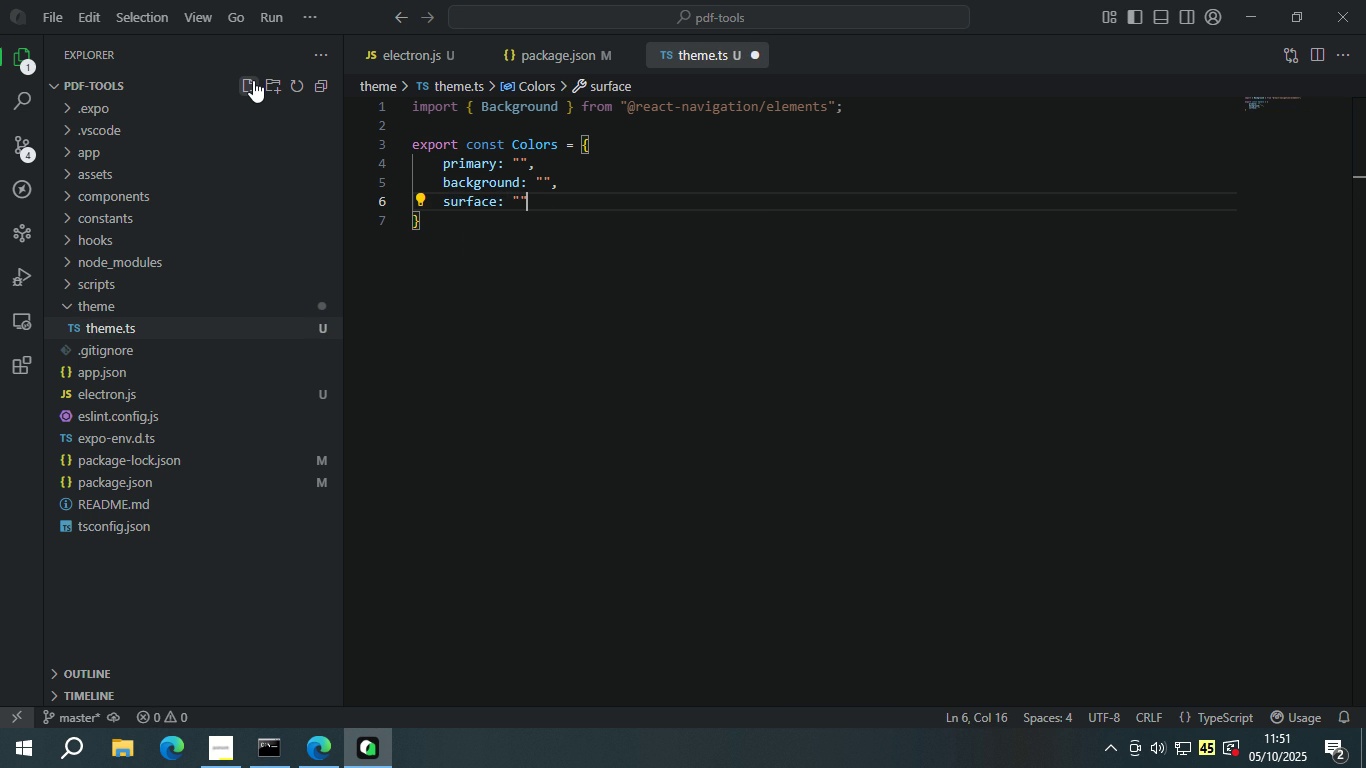 
key(Comma)
 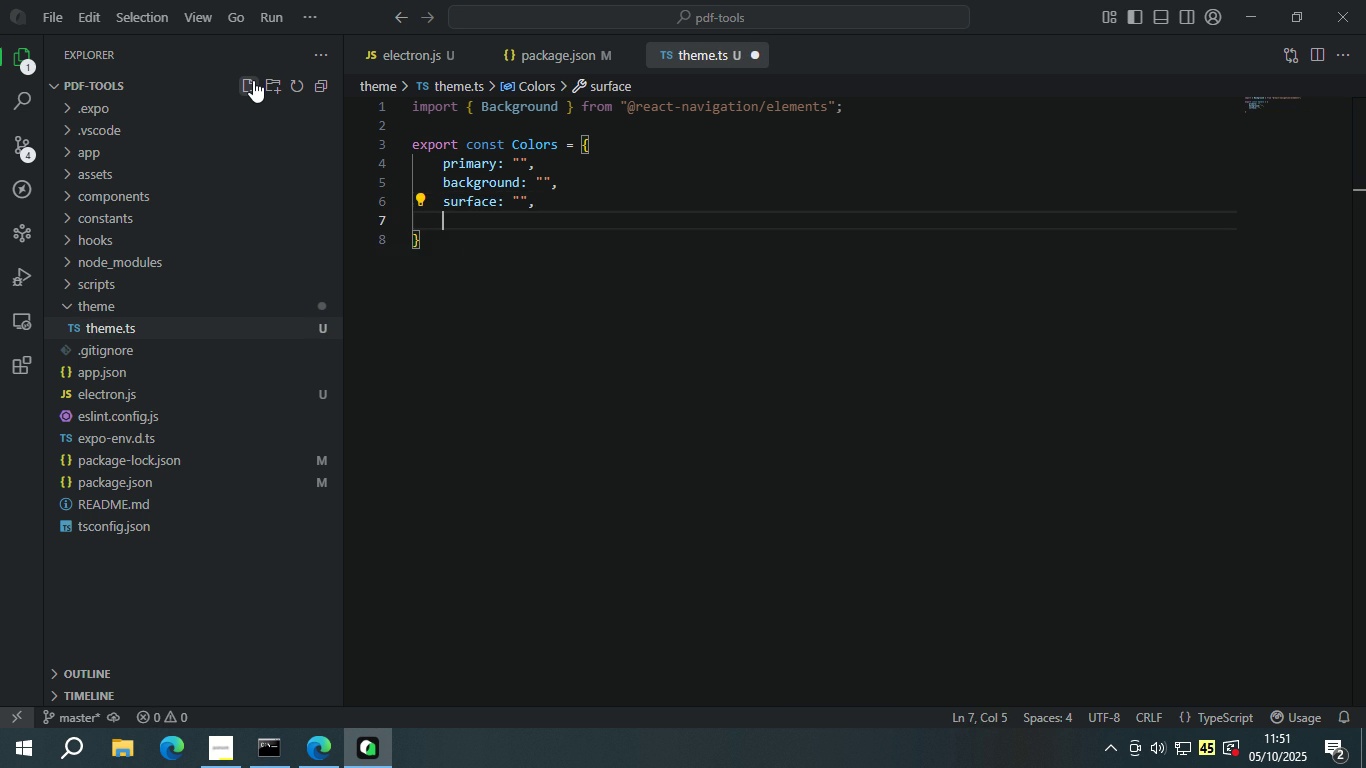 
key(Enter)
 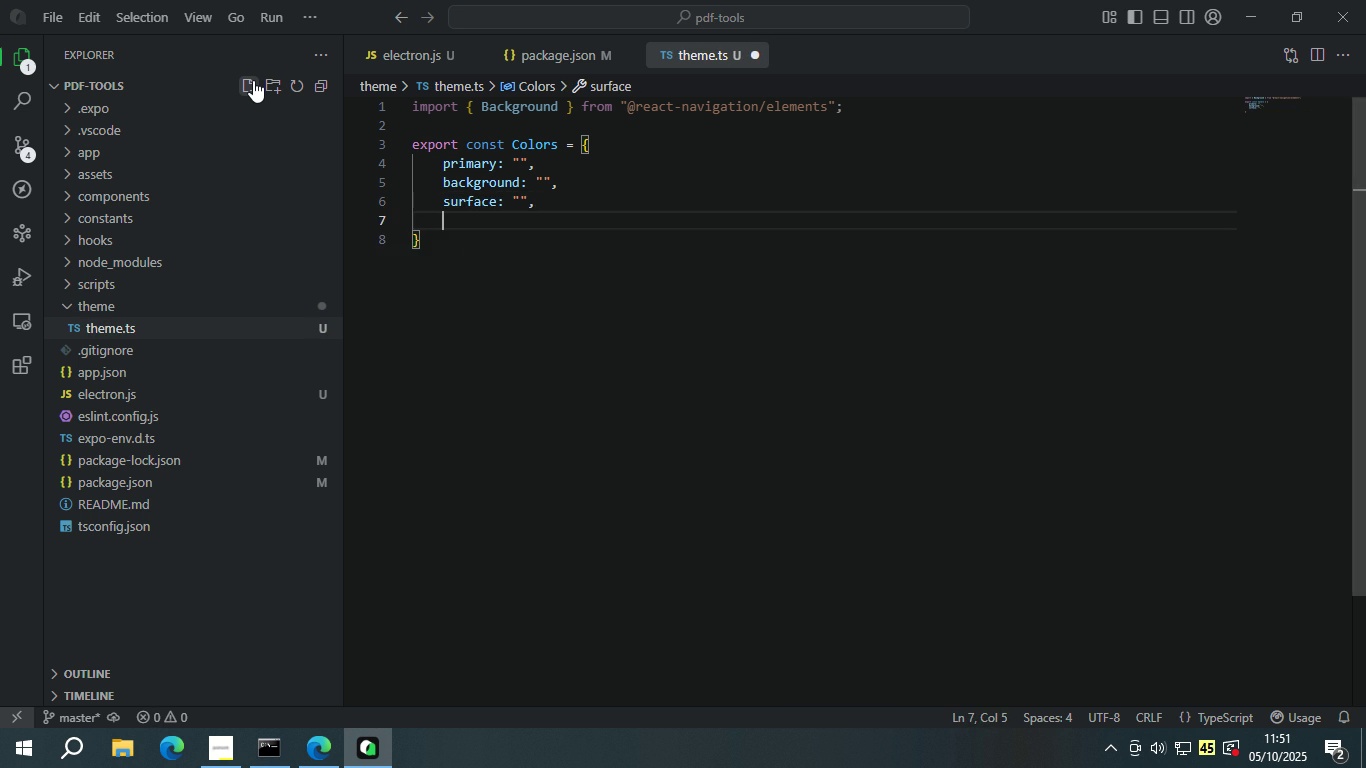 
key(Control+ControlLeft)
 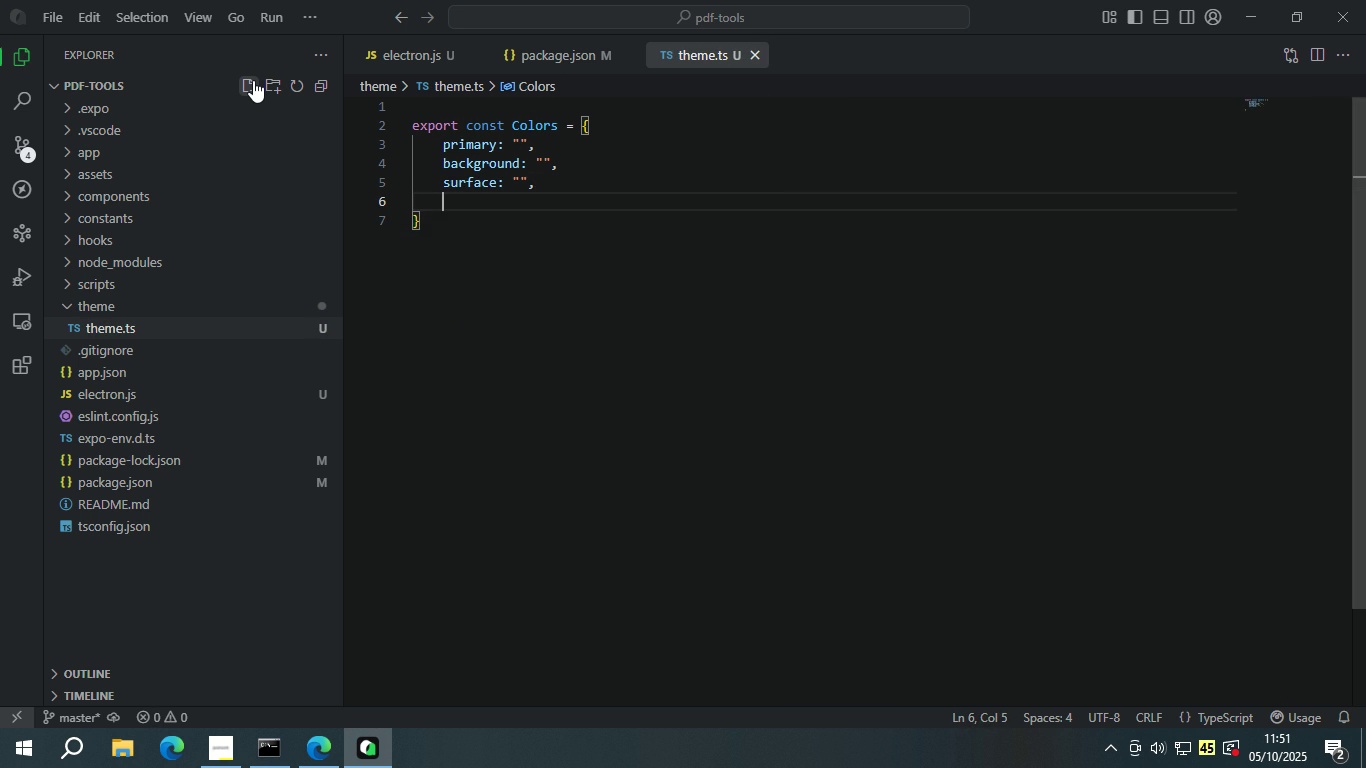 
key(Control+S)
 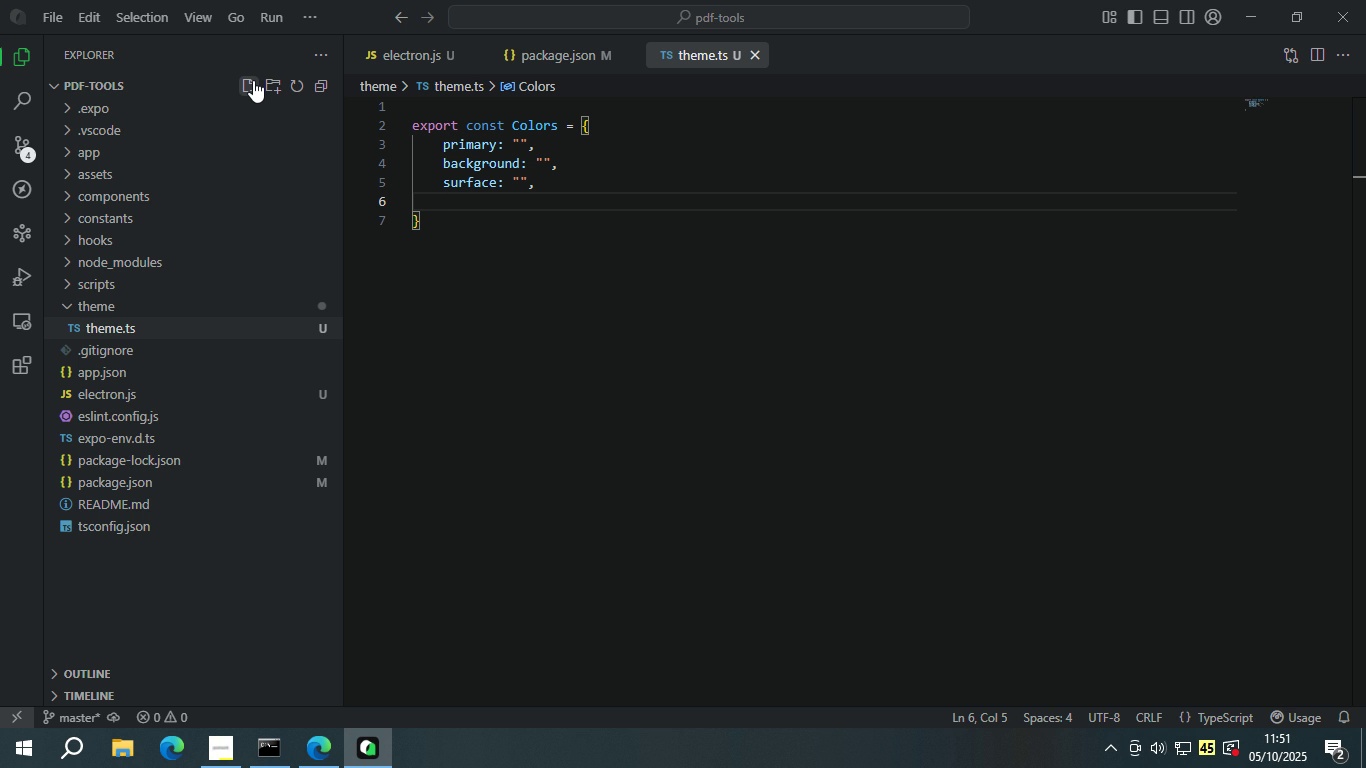 
wait(10.99)
 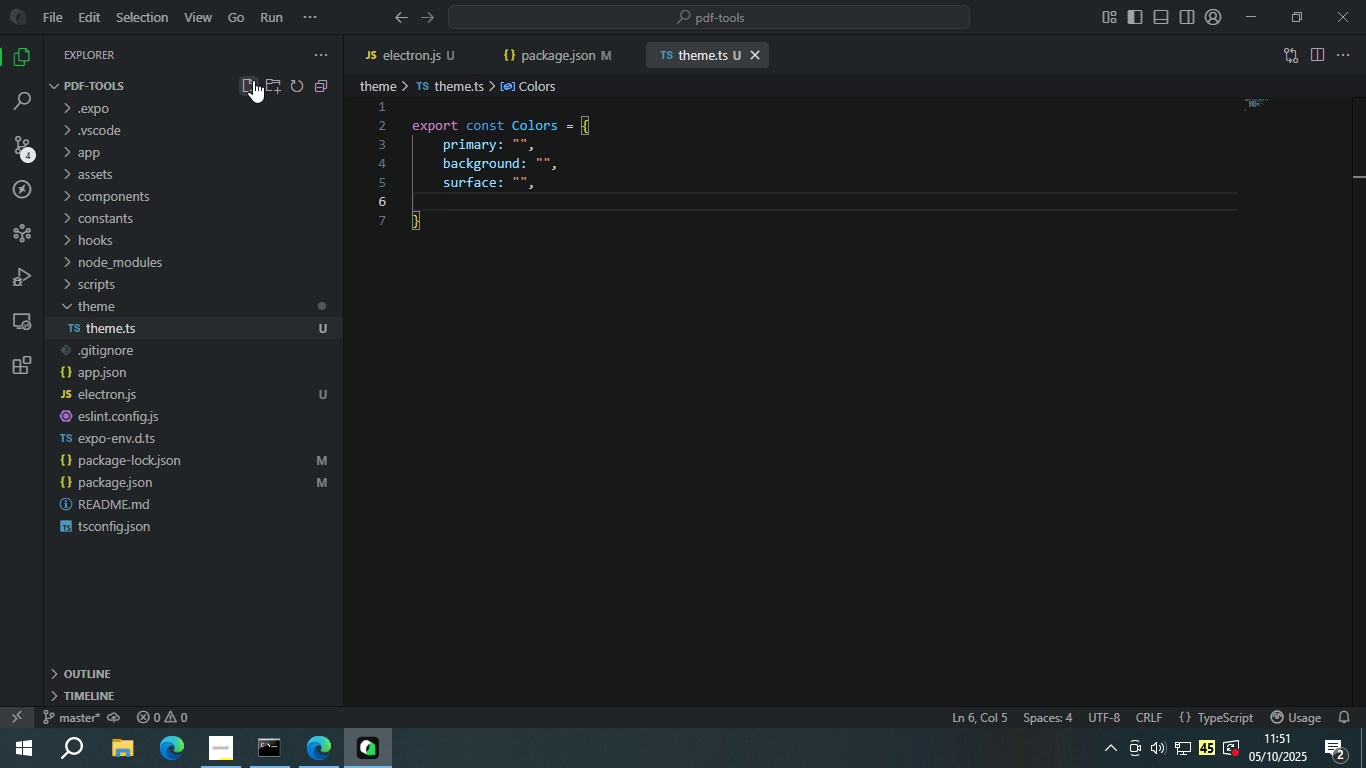 
type(accent: ")